 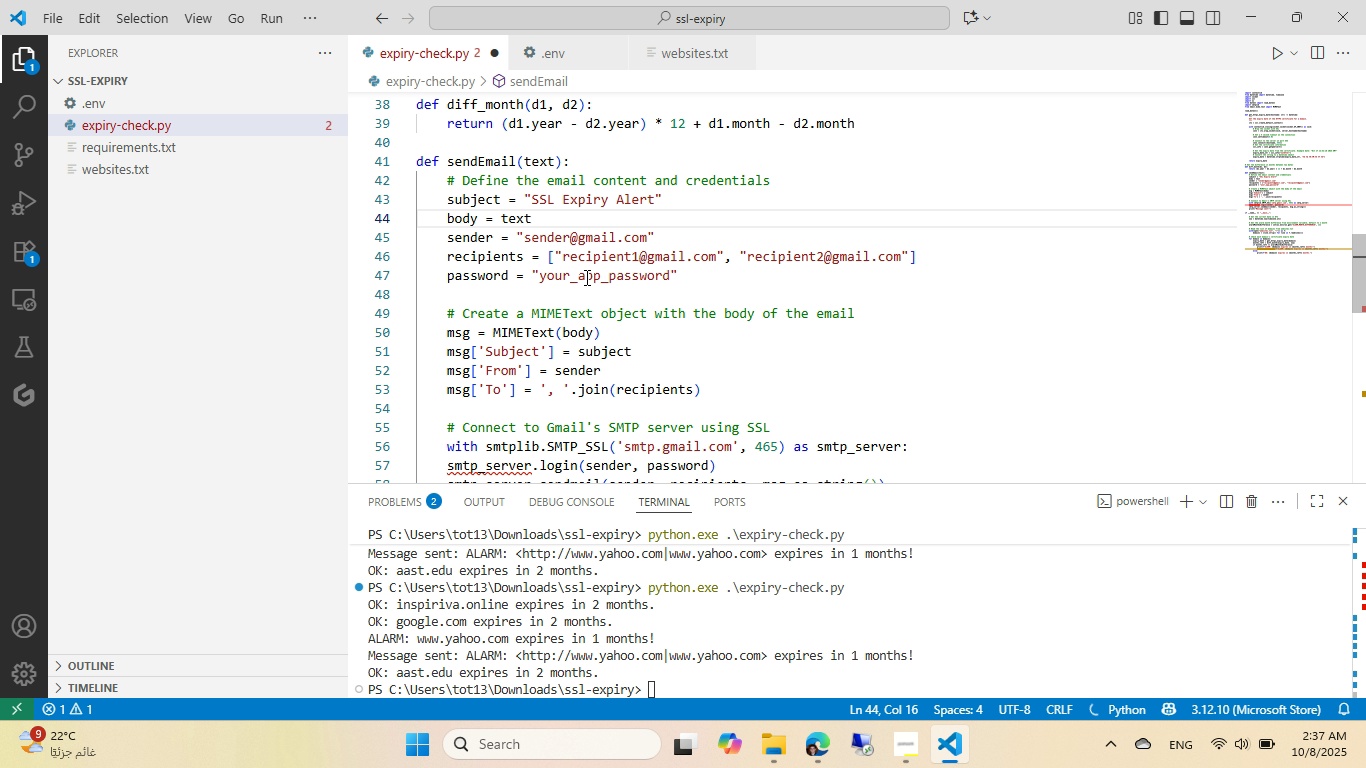 
double_click([546, 241])
 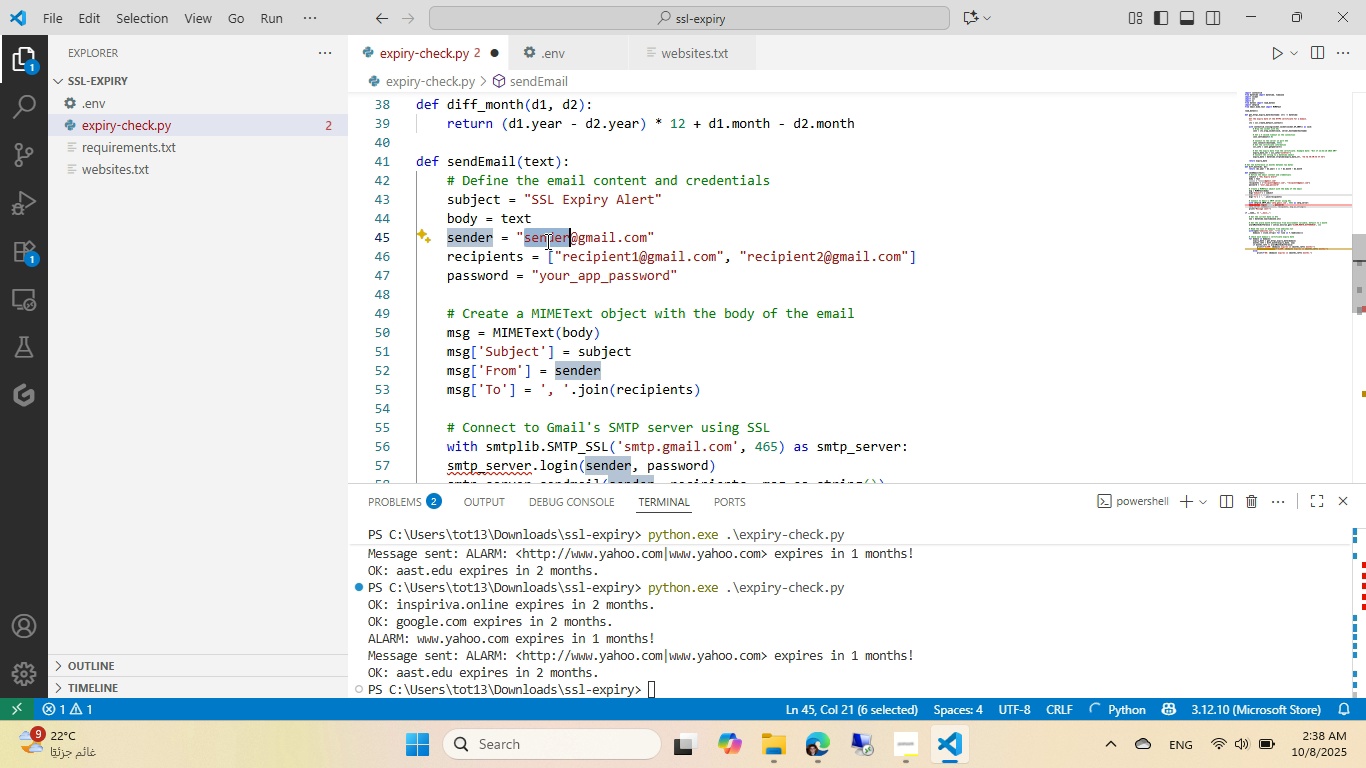 
key(Control+ControlLeft)
 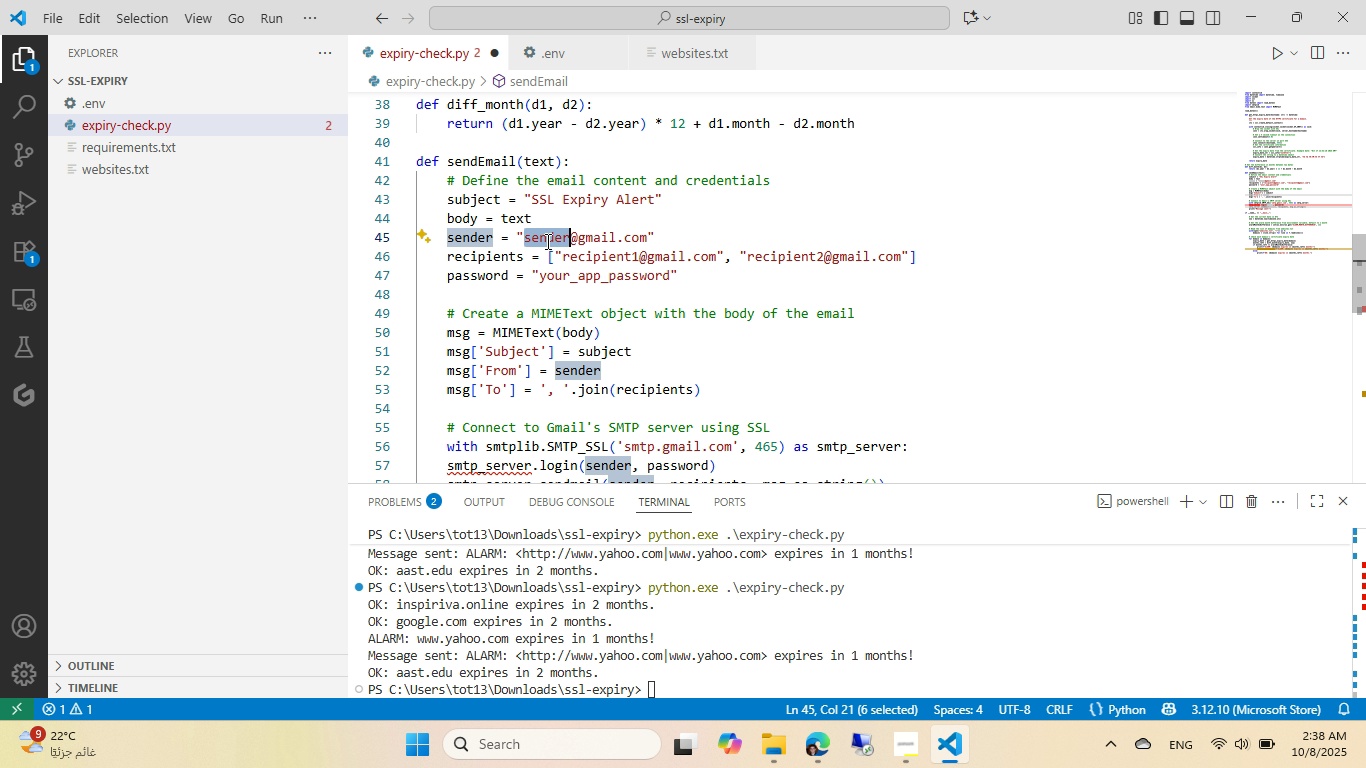 
key(S)
 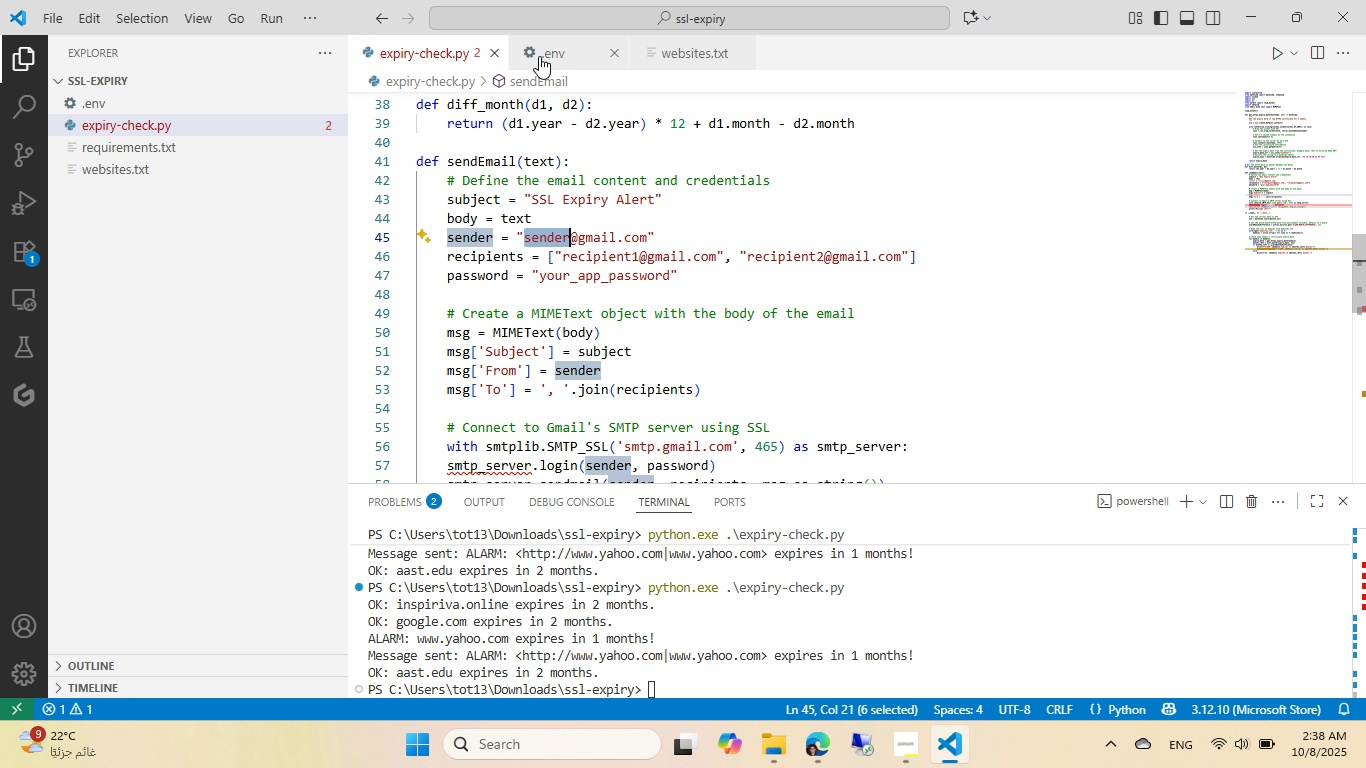 
left_click([539, 56])
 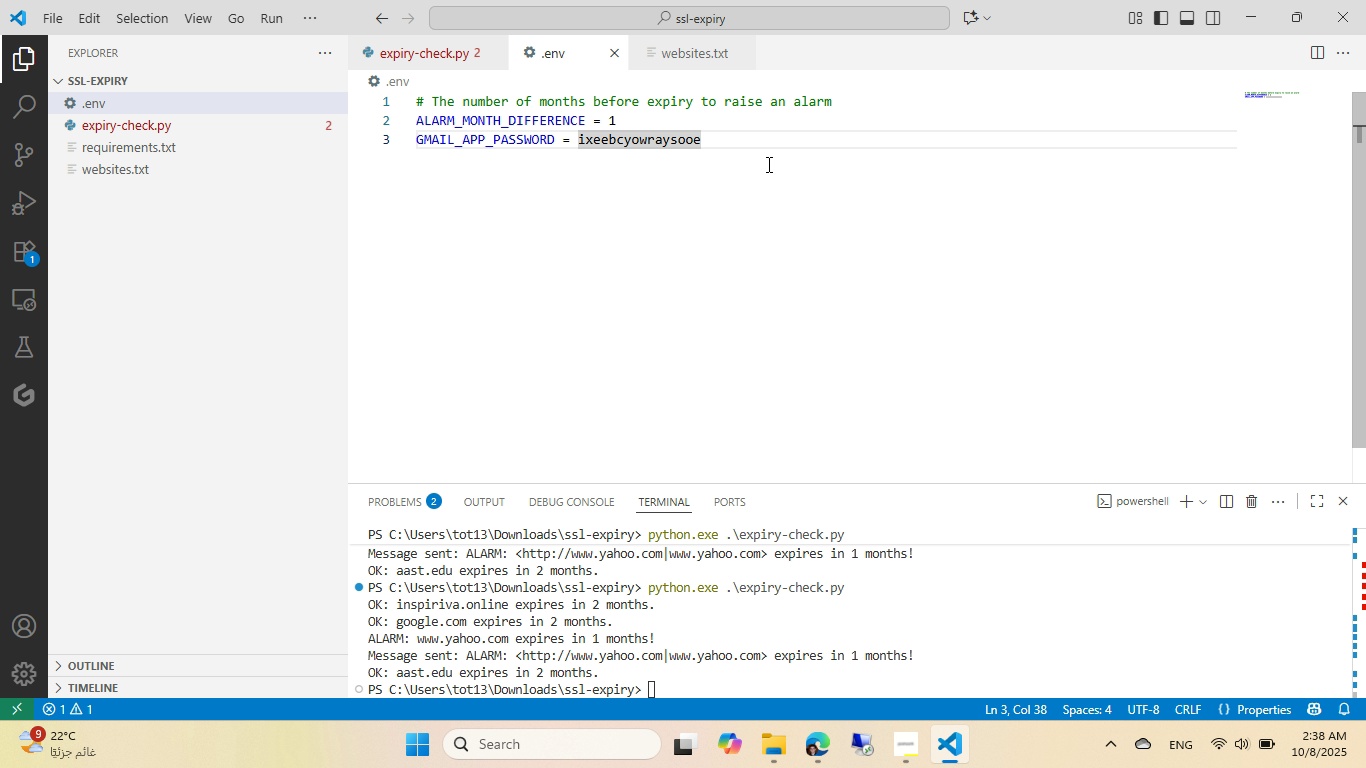 
key(NumpadEnter)
type(g)
key(Backspace)
type(GMAIL_SENDER_EMAI)